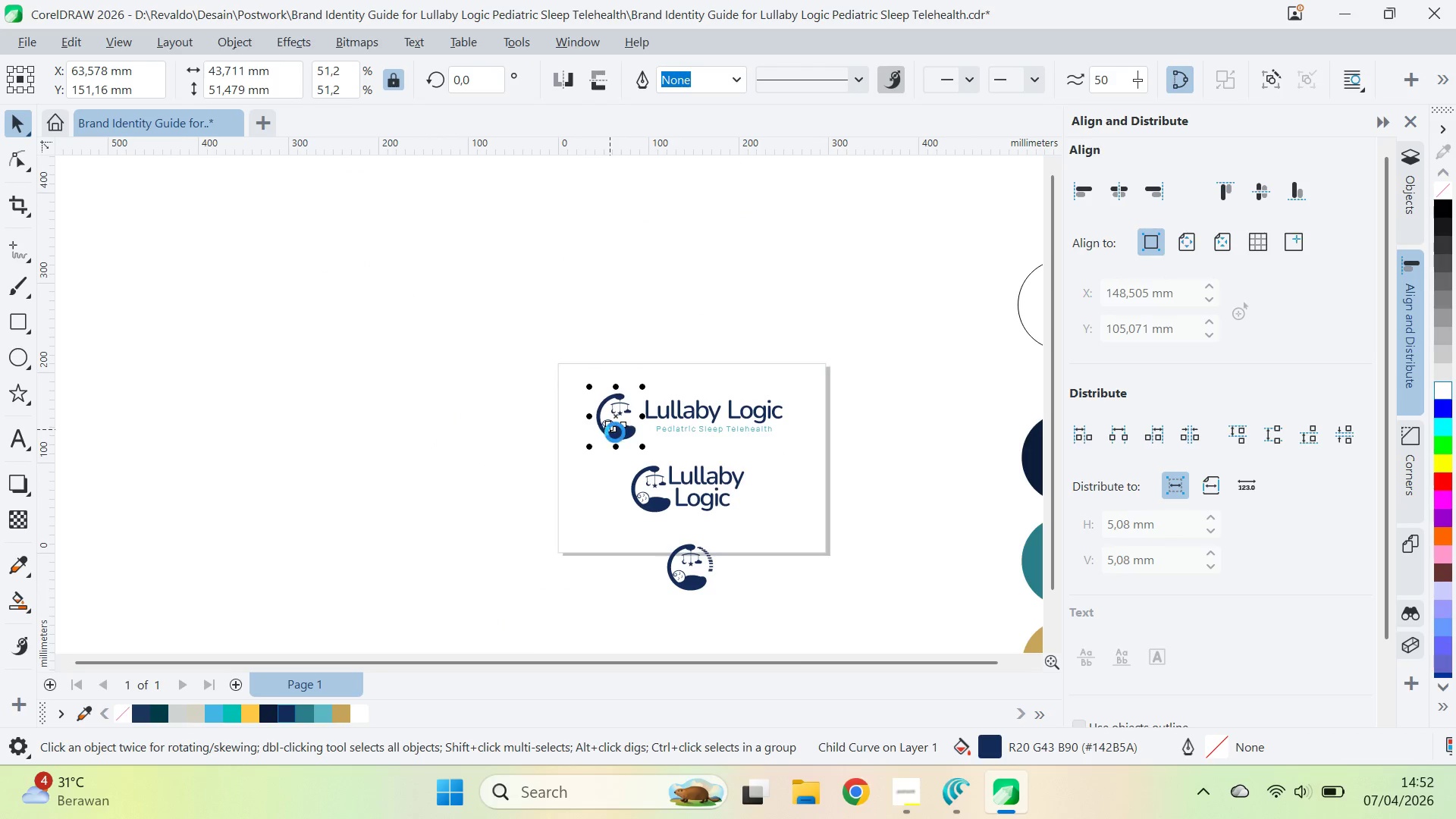 
key(ArrowRight)
 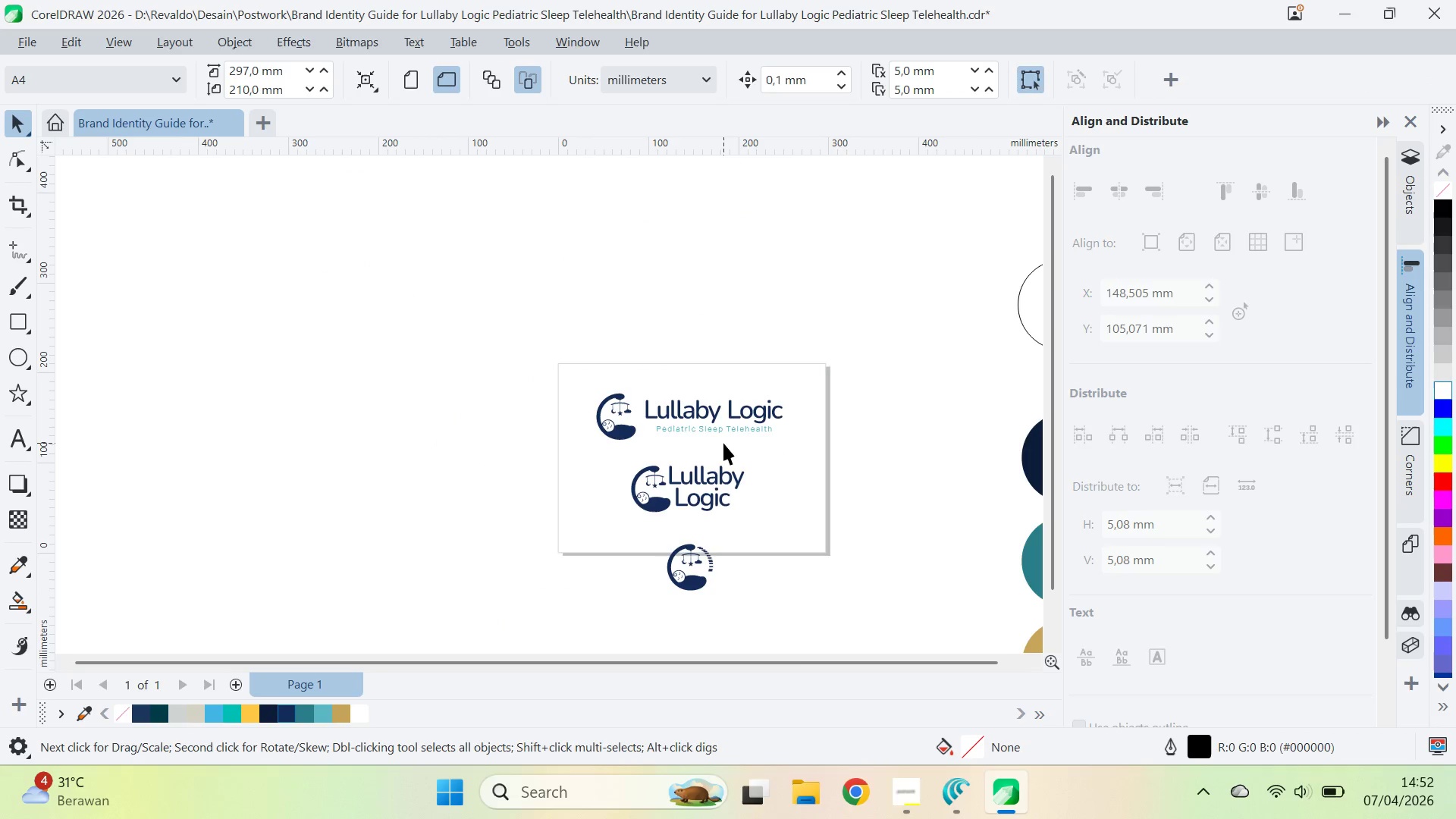 
type(qv)
key(Tab)
key(Tab)
 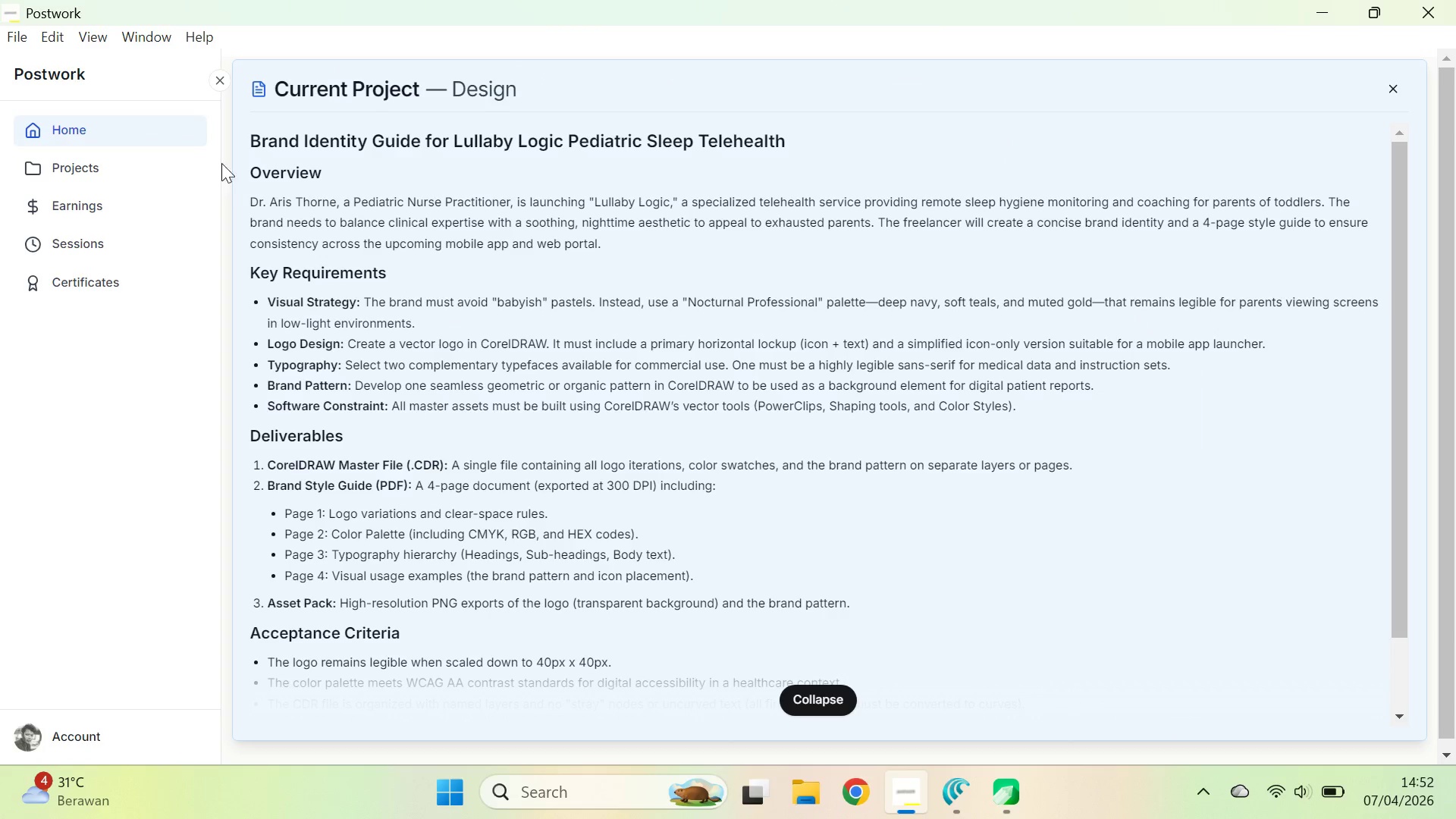 
left_click_drag(start_coordinate=[788, 437], to_coordinate=[662, 394])
 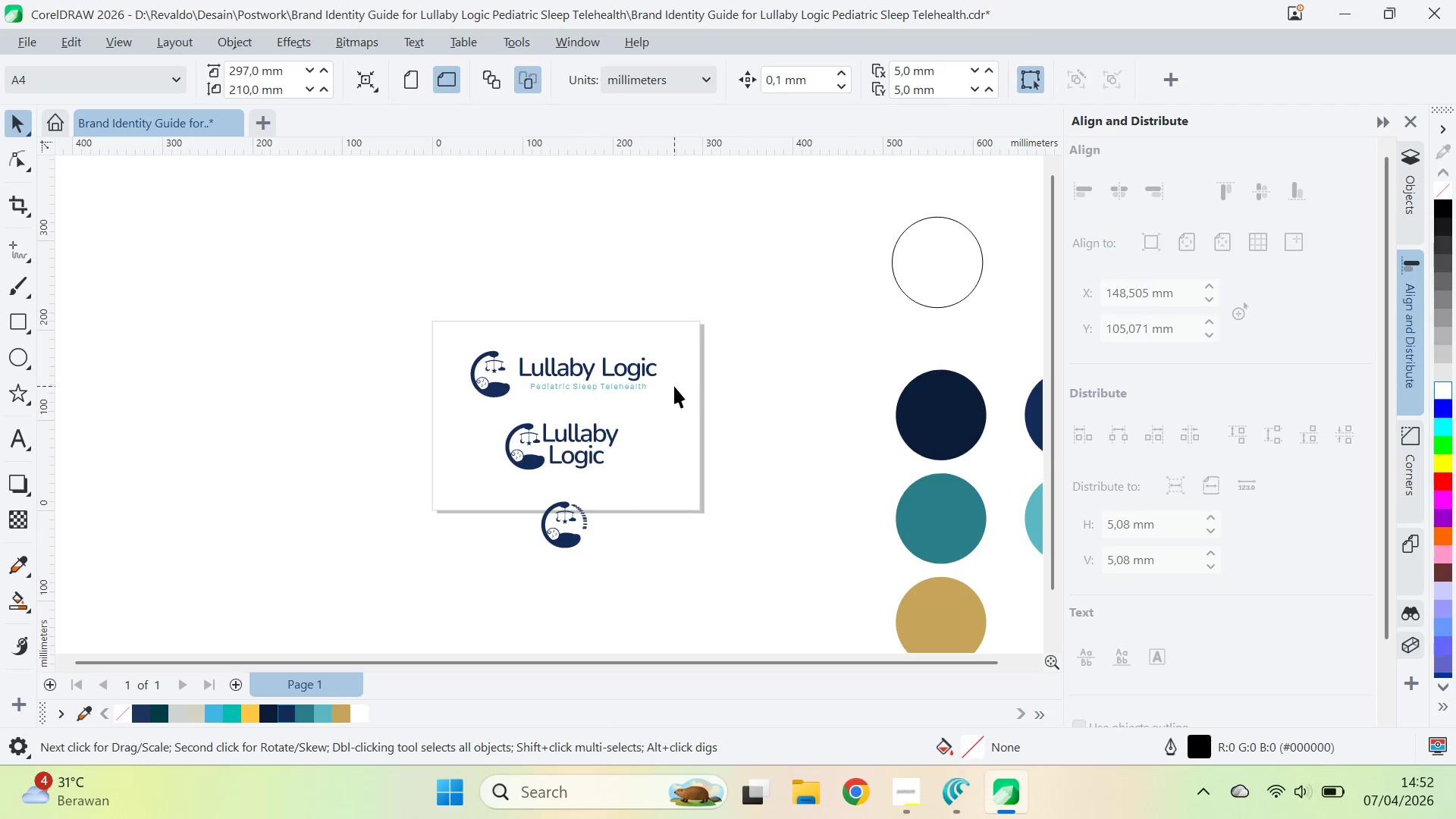 
hold_key(key=AltLeft, duration=0.95)